 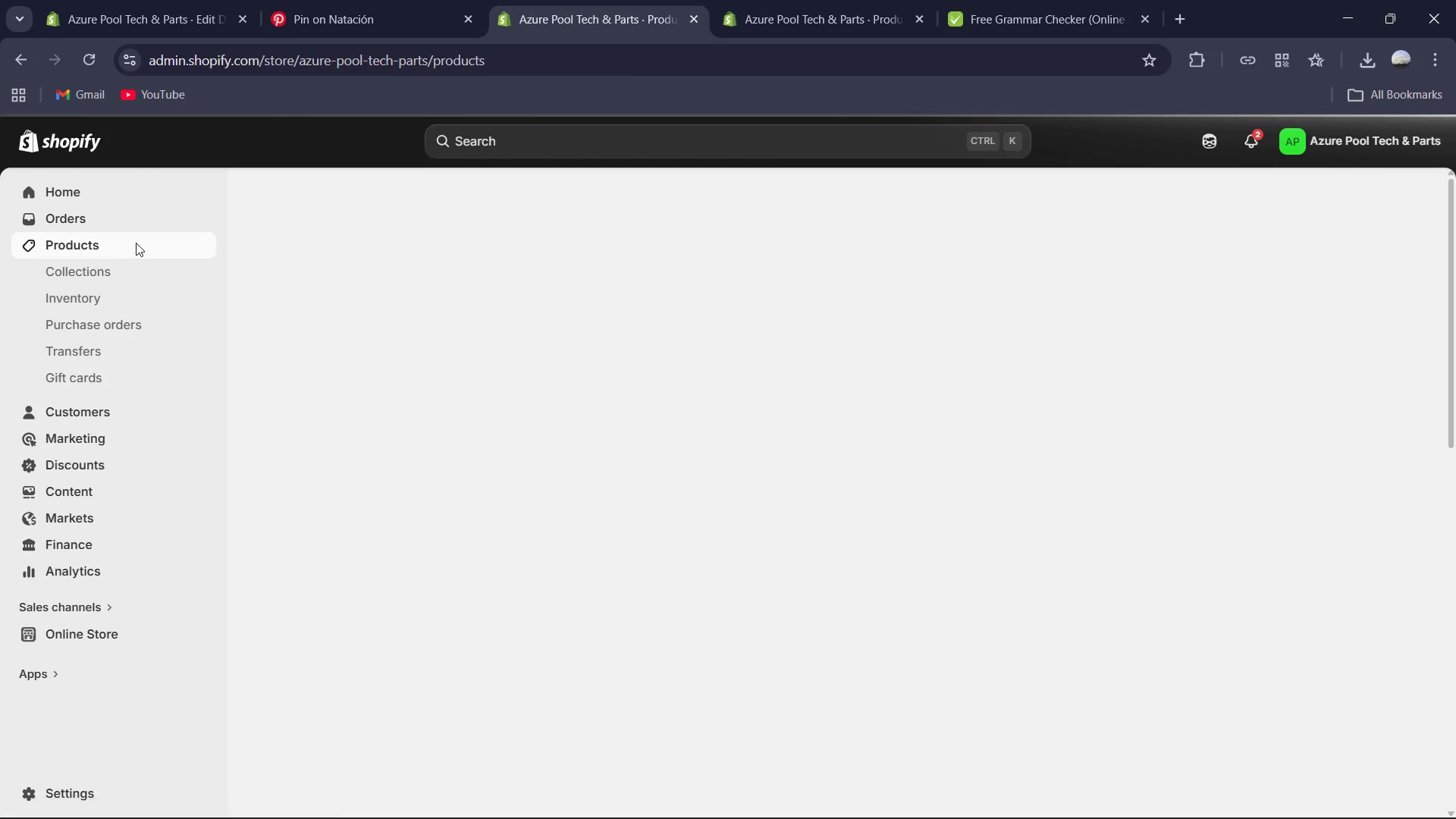 
scroll: coordinate [481, 412], scroll_direction: down, amount: 1.0
 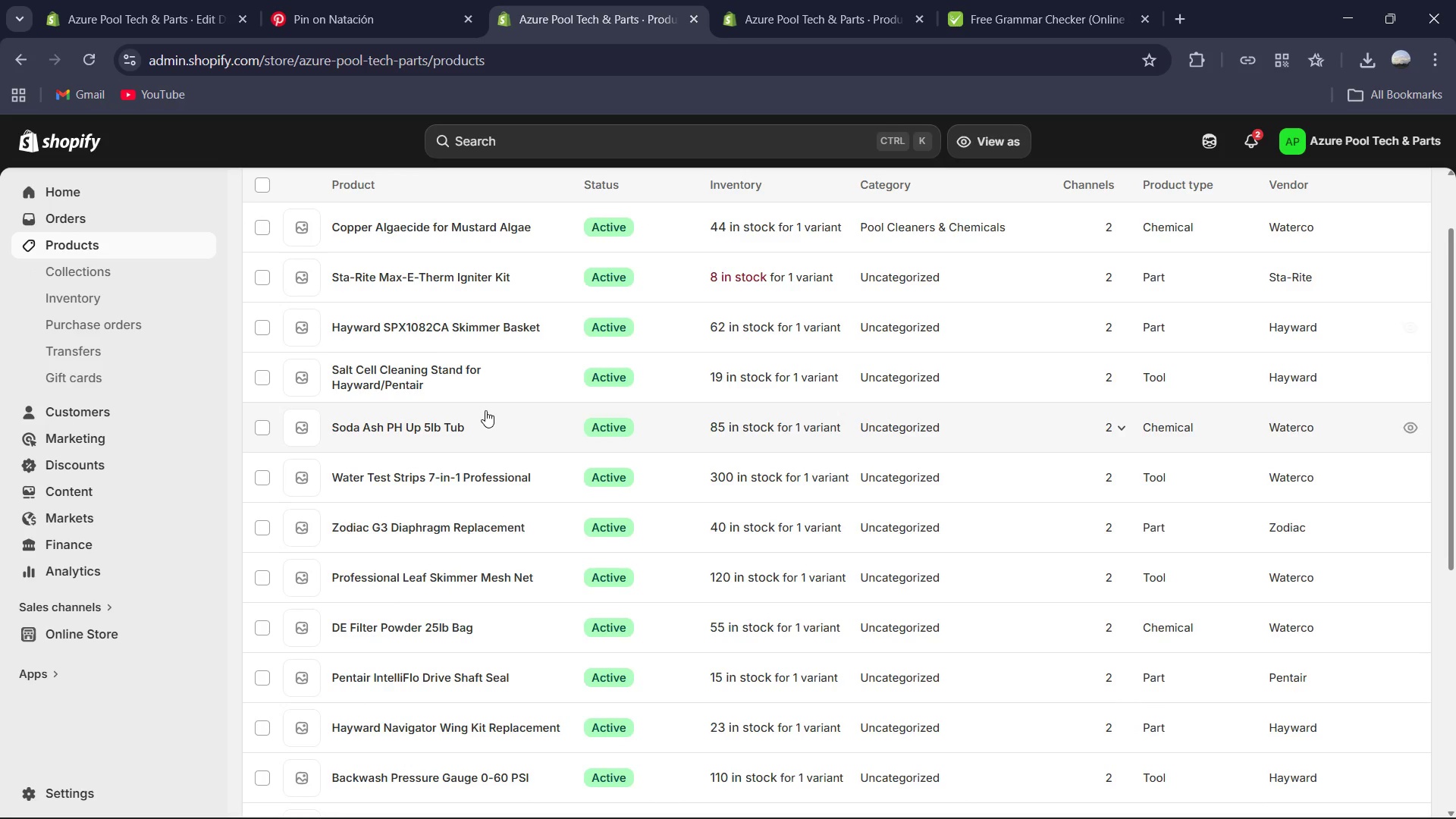 
scroll: coordinate [485, 410], scroll_direction: up, amount: 1.0
 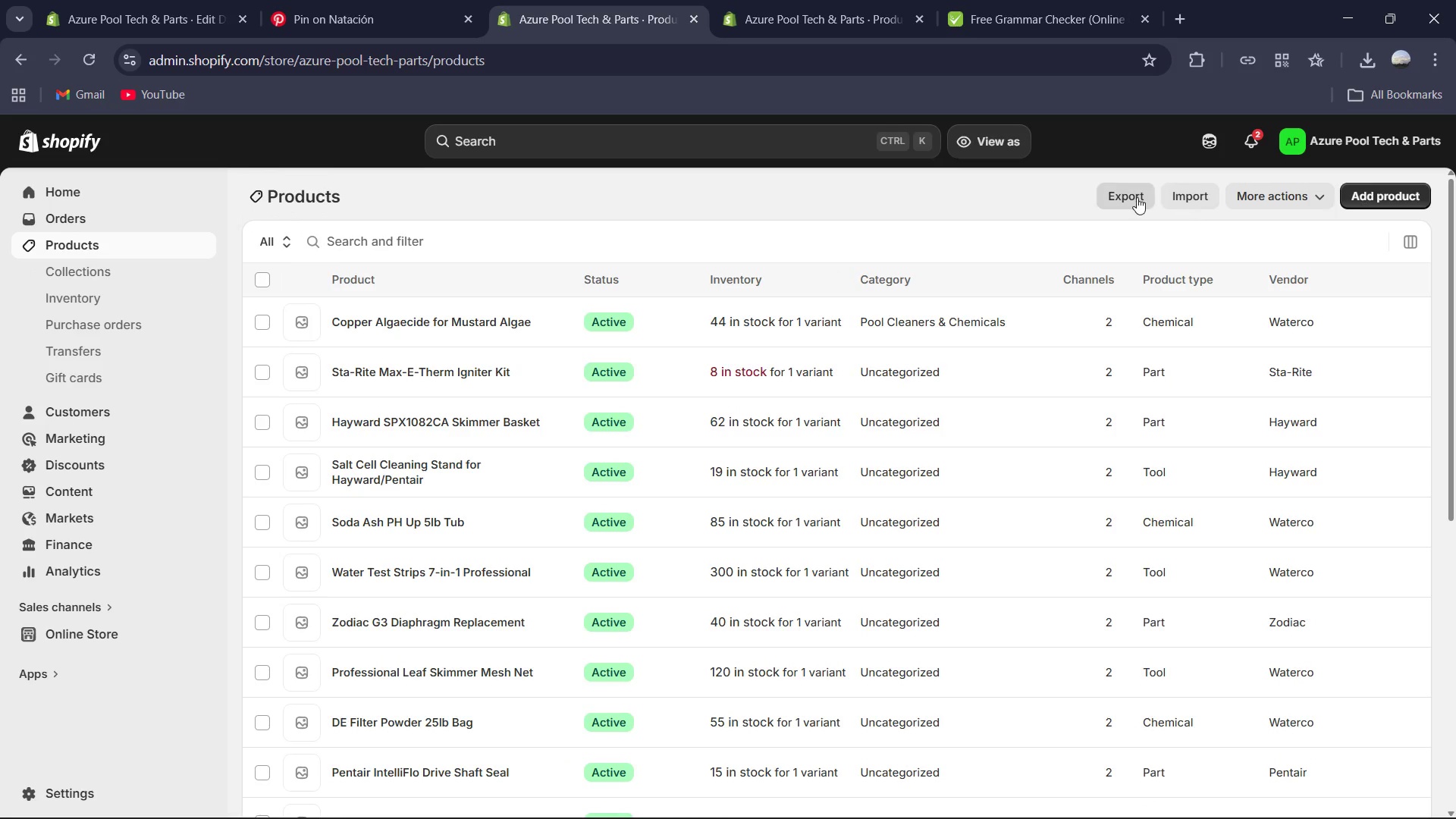 
left_click([1136, 197])
 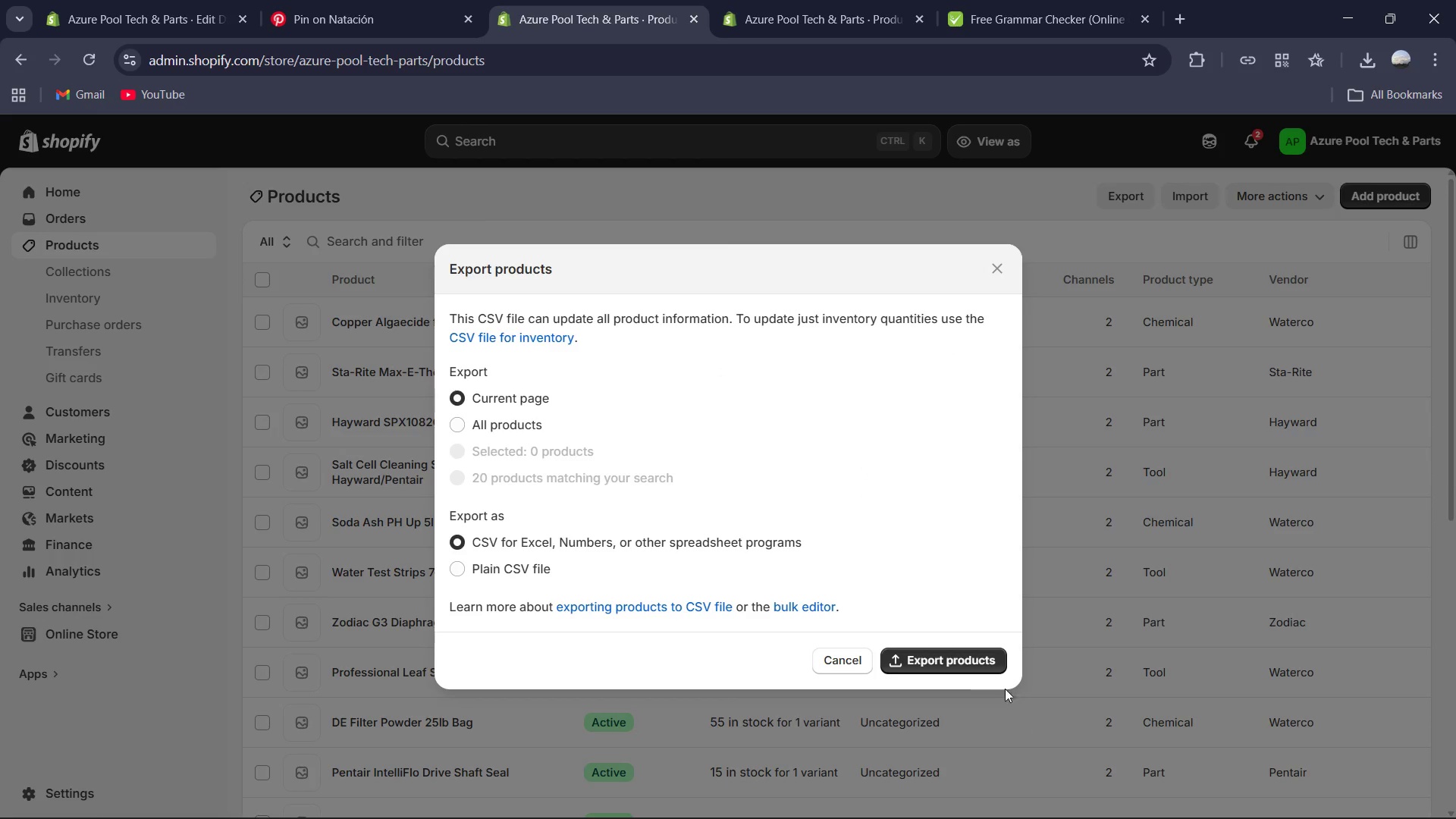 
left_click([974, 649])
 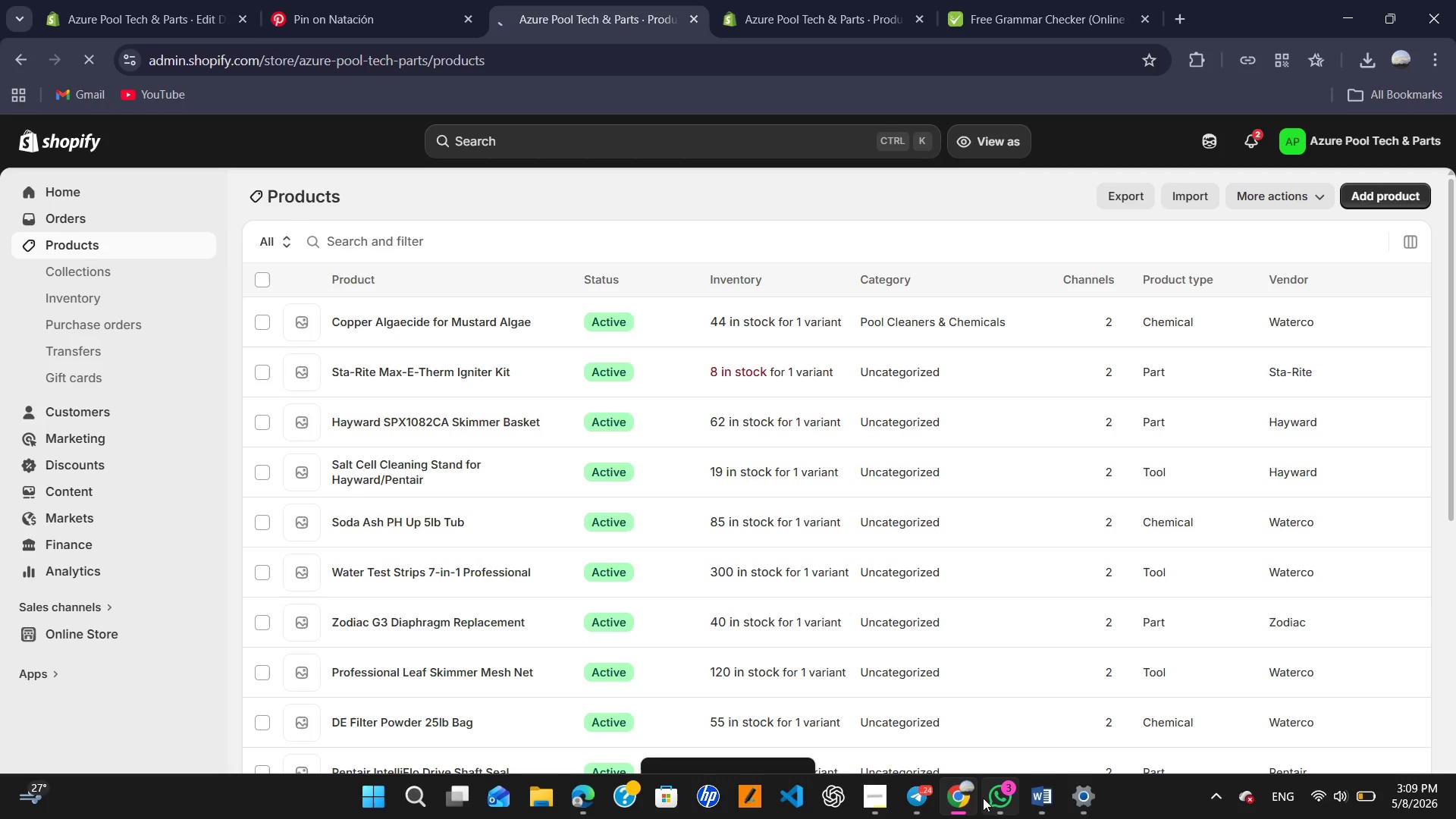 
wait(7.53)
 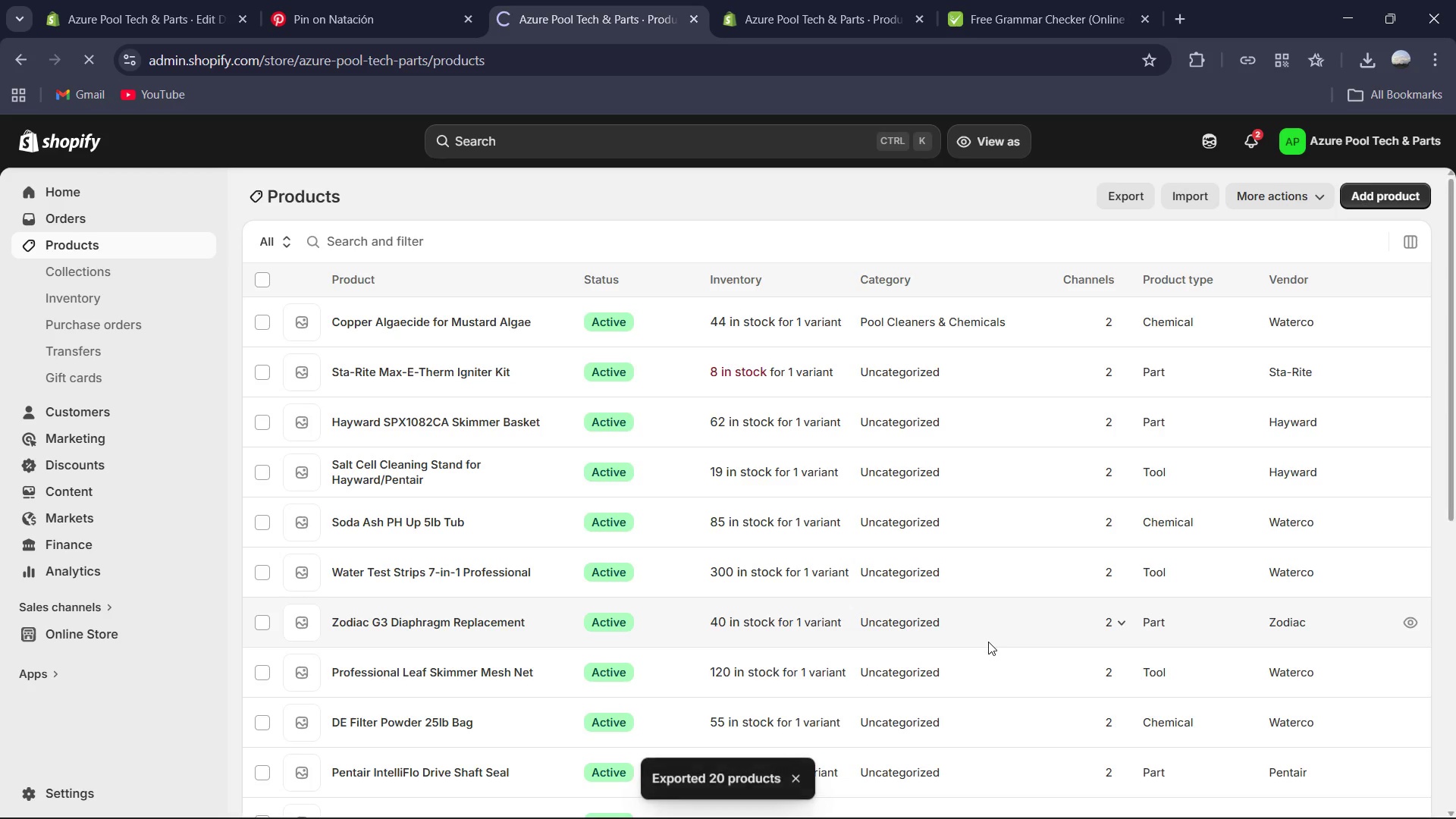 
left_click([278, 0])
 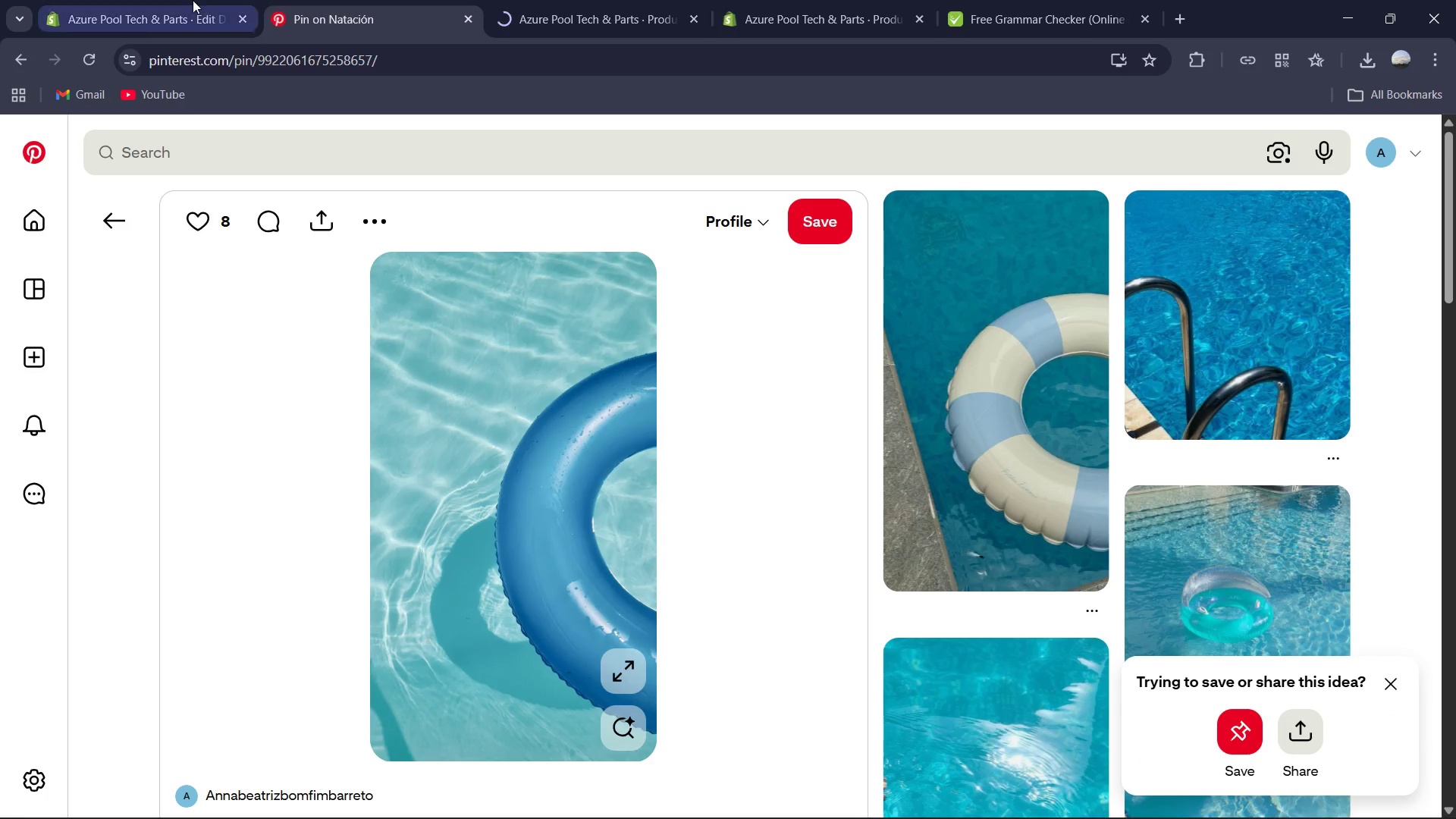 
left_click([191, 0])
 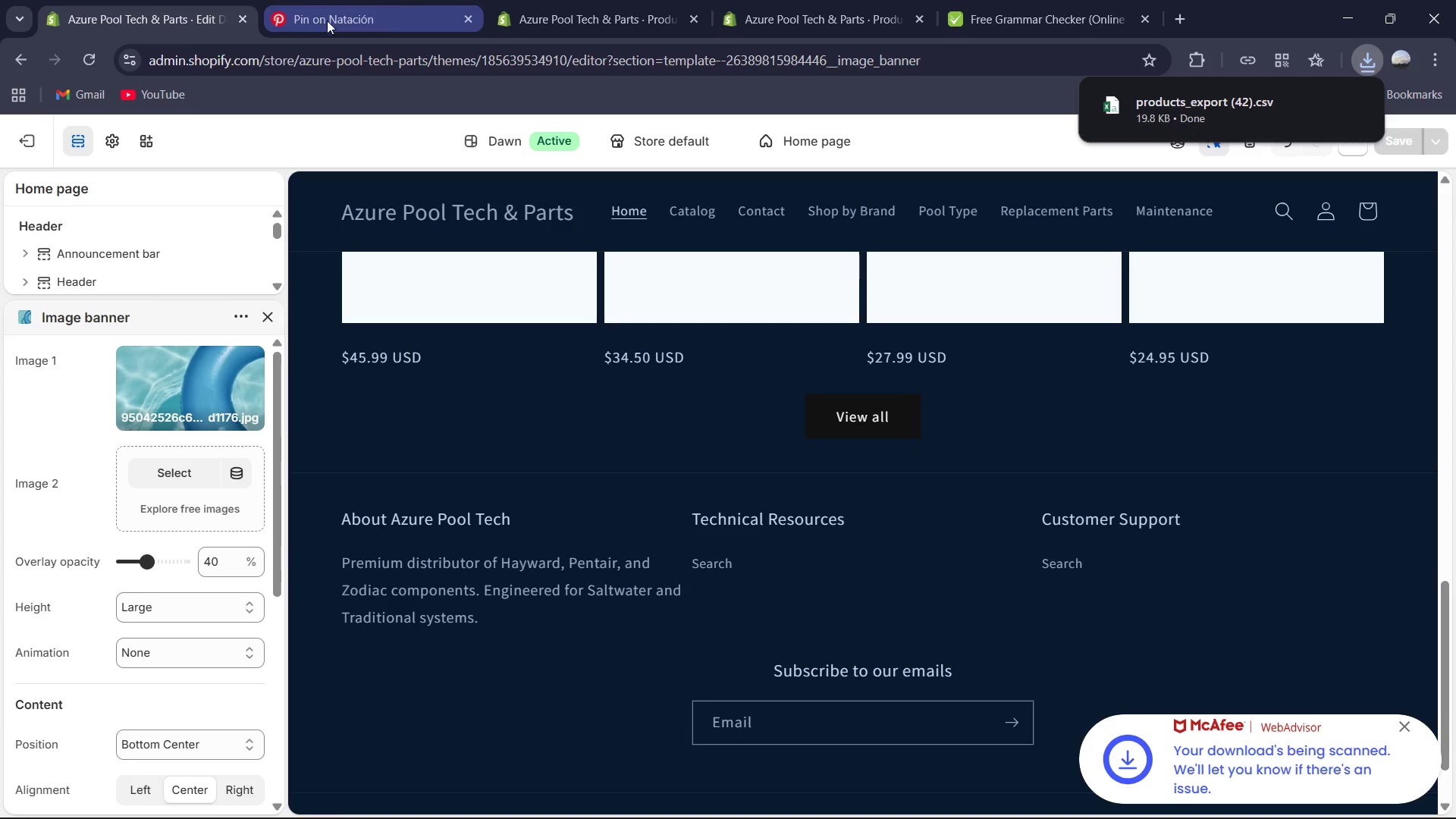 
left_click([582, 0])
 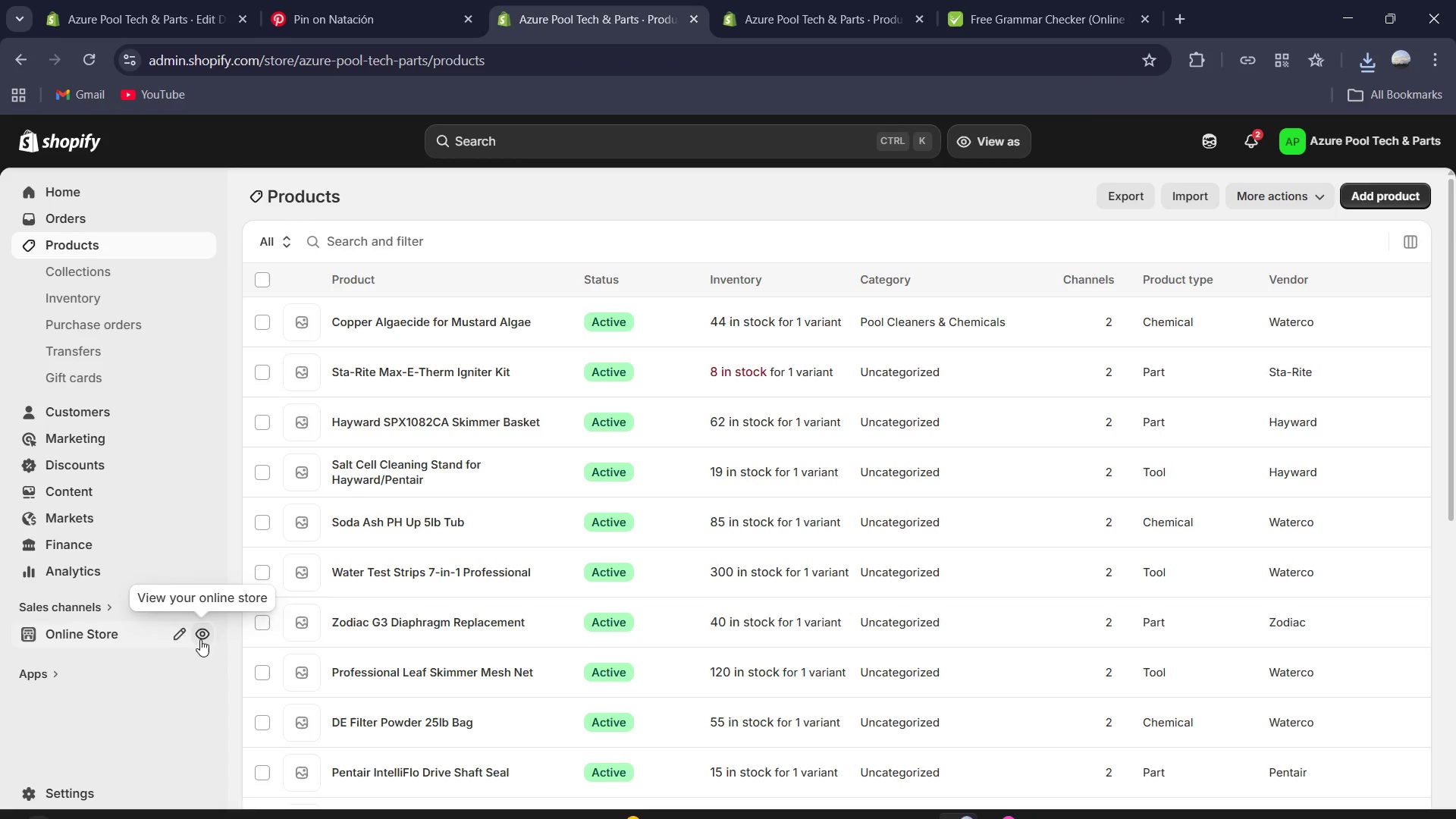 
left_click([205, 637])
 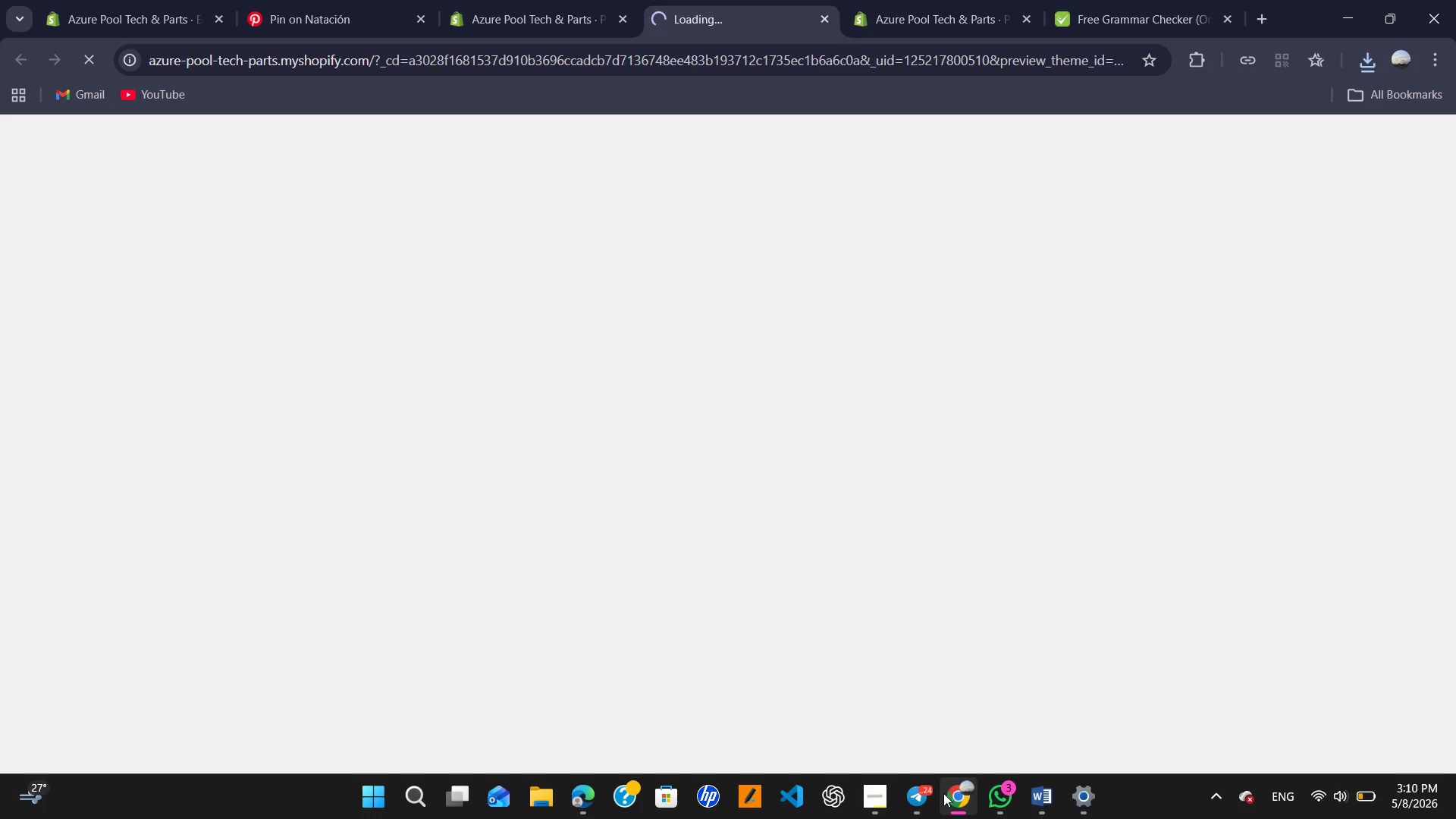 
left_click([865, 789])